 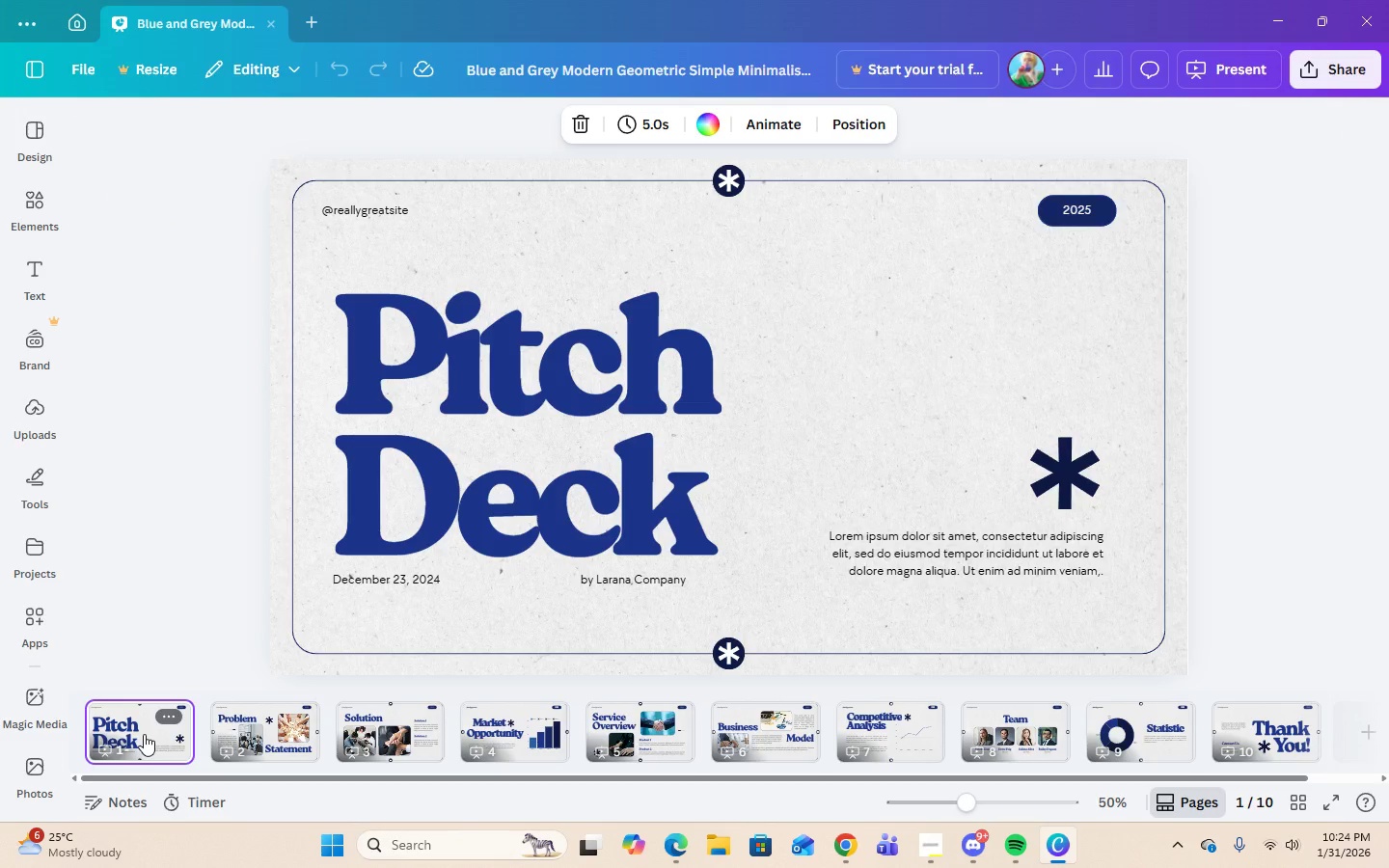 
key(ArrowRight)
 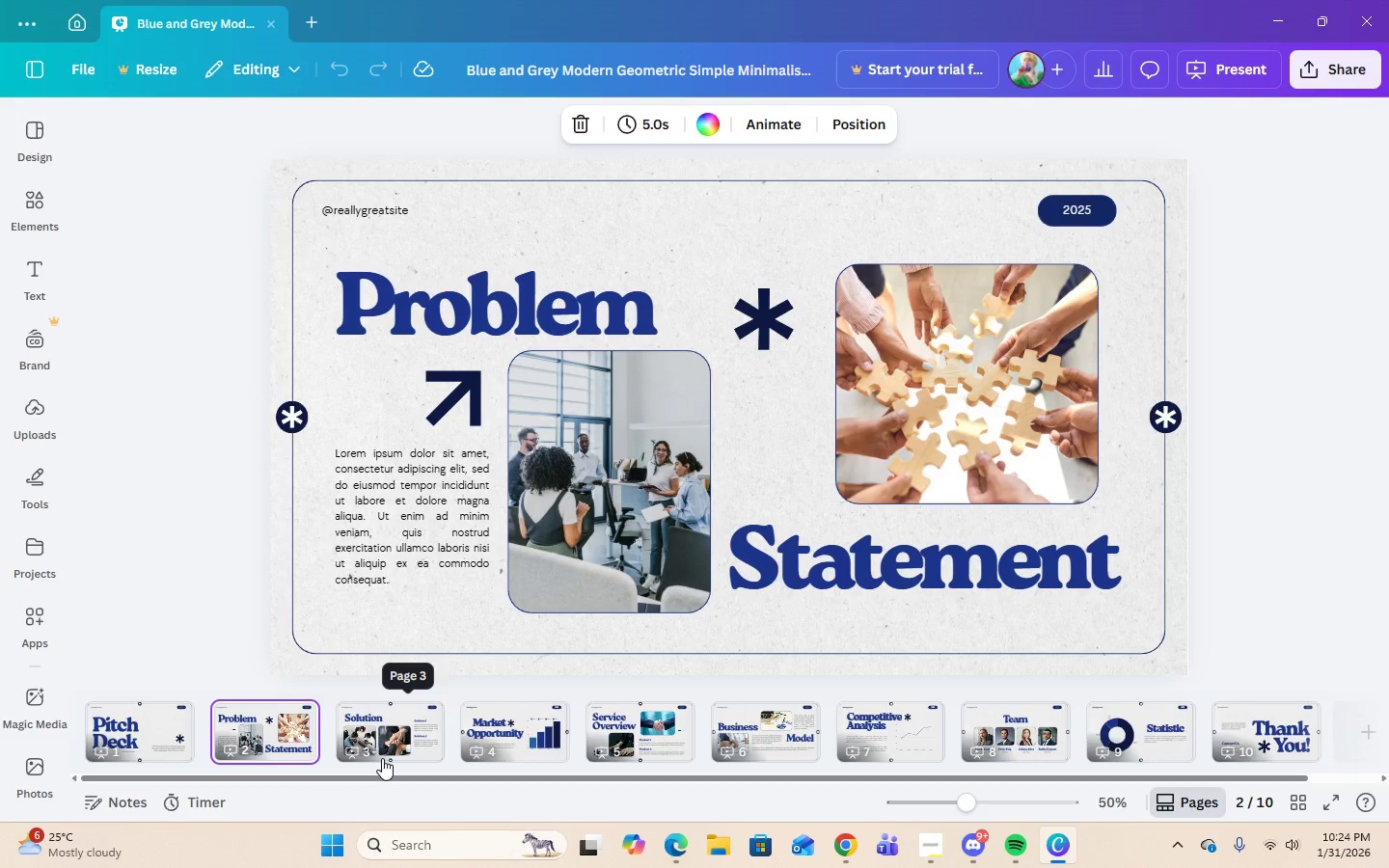 
key(ArrowLeft)
 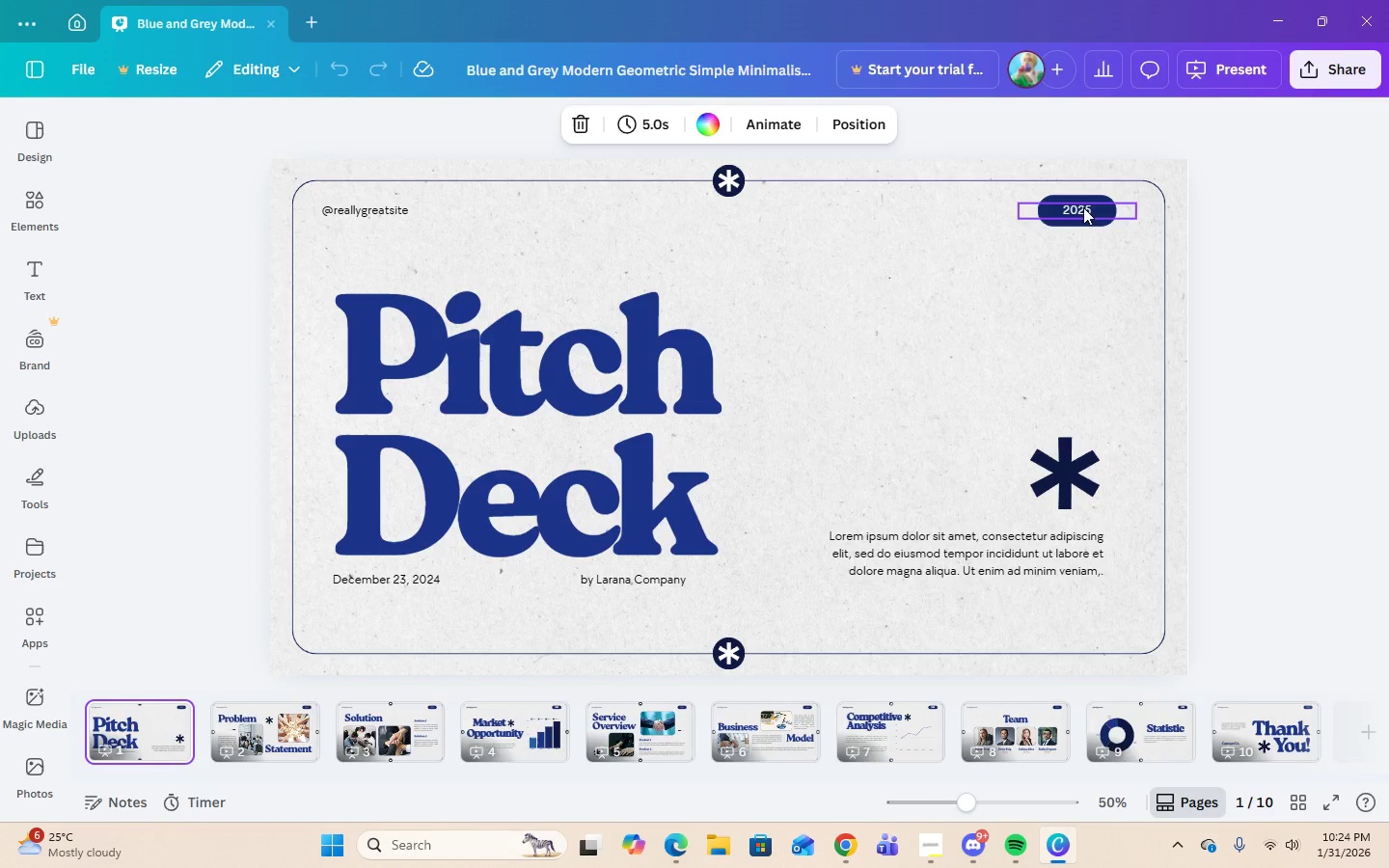 
double_click([1079, 208])
 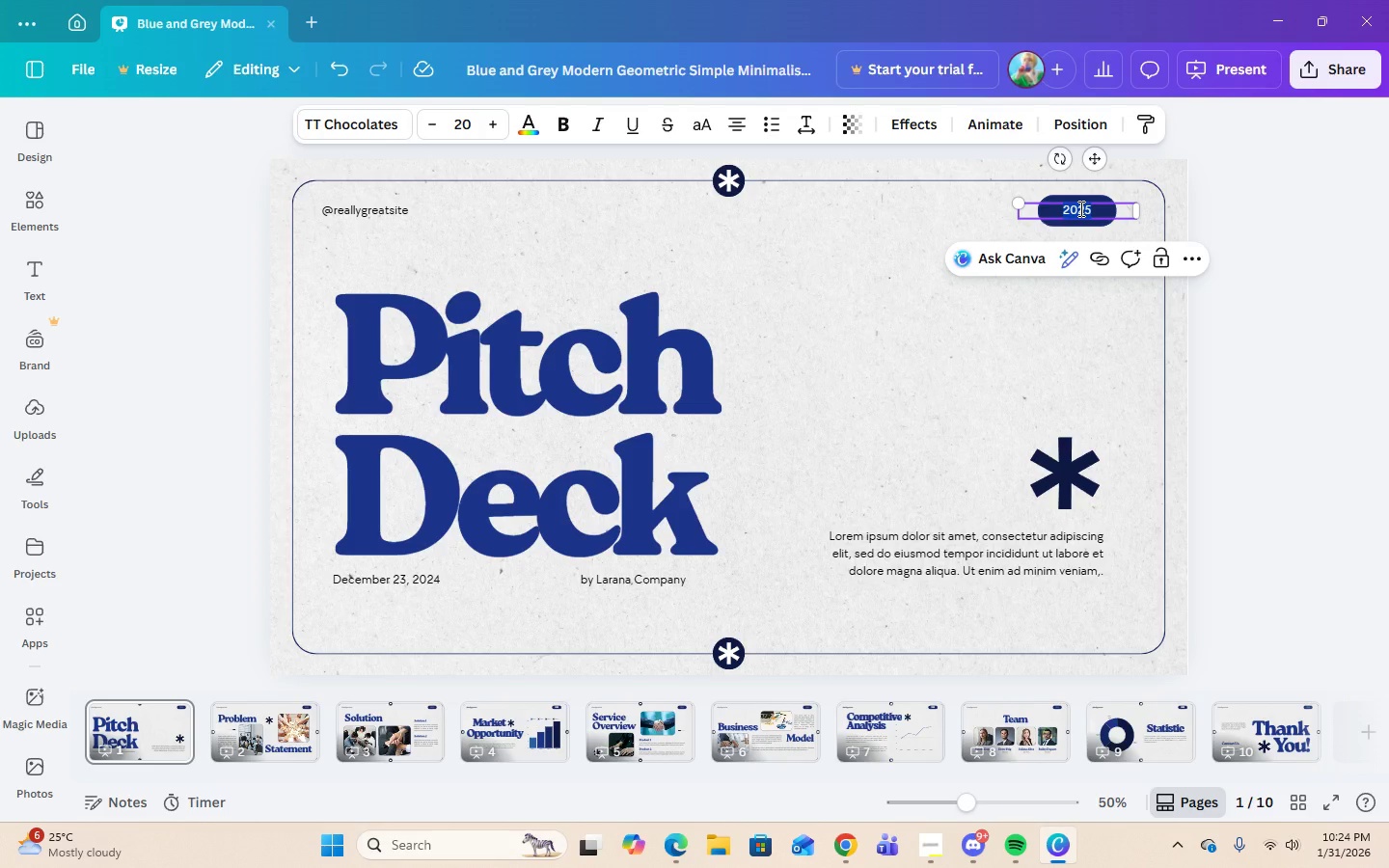 
key(Numpad2)
 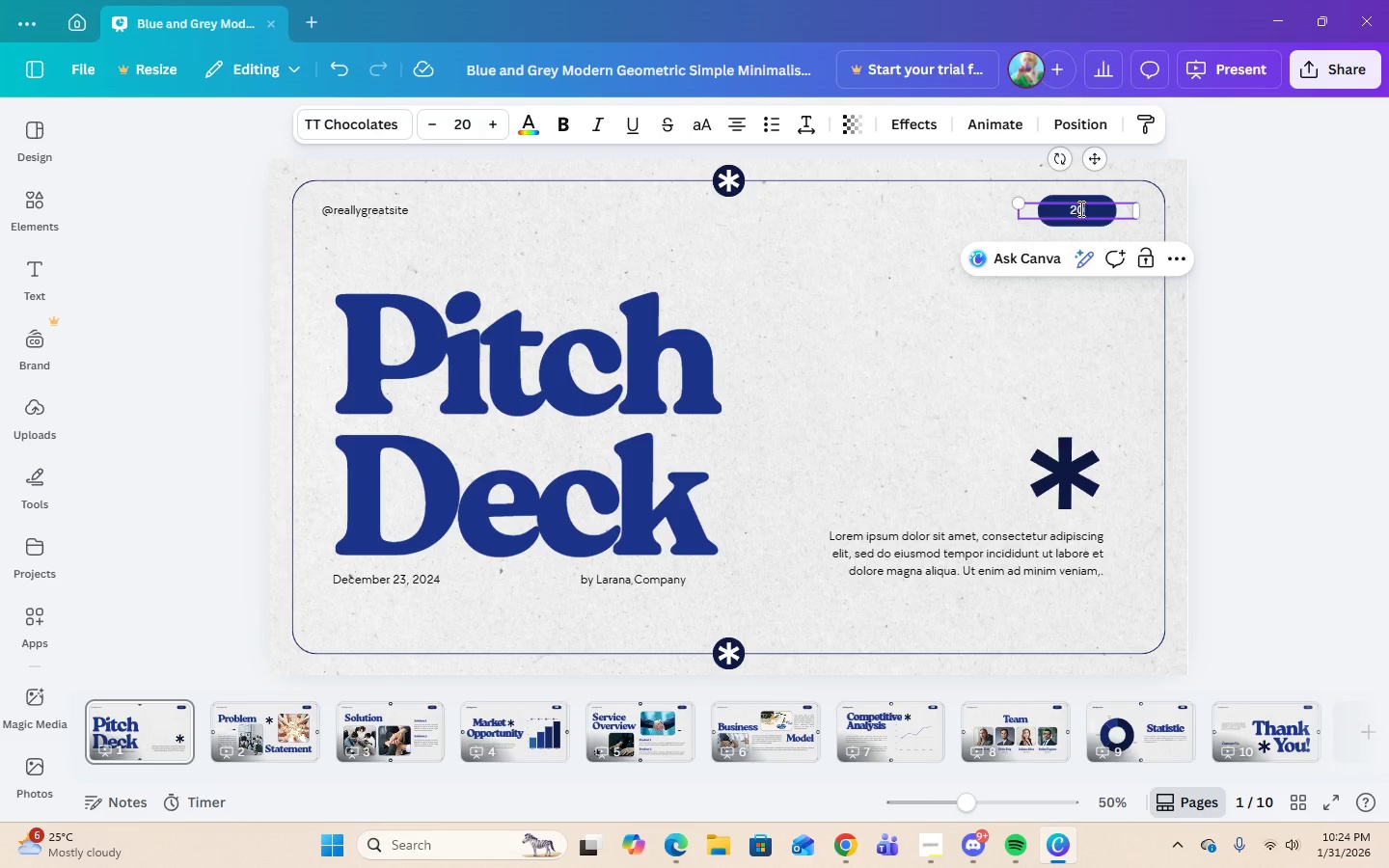 
key(Numpad0)
 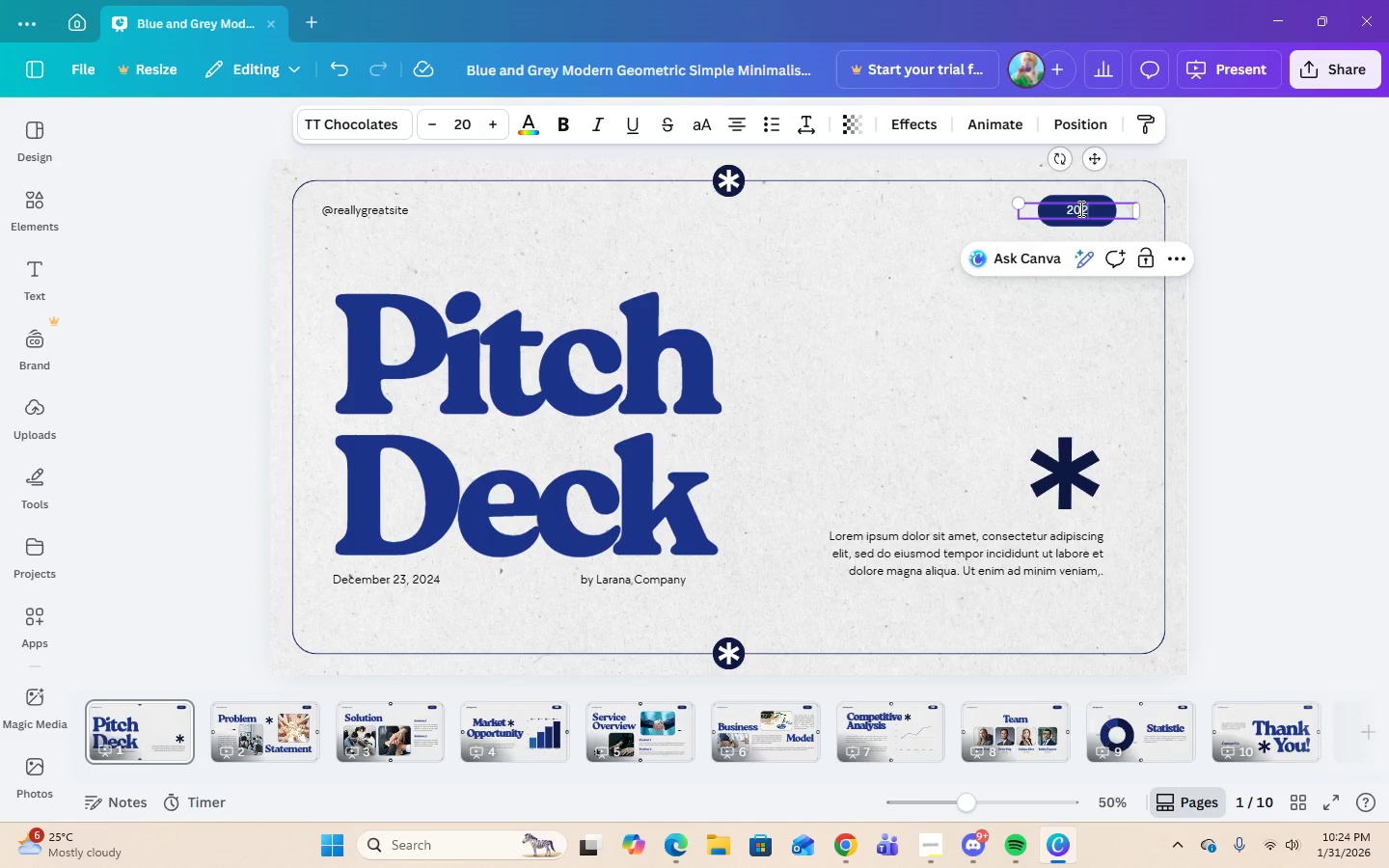 
key(Numpad2)
 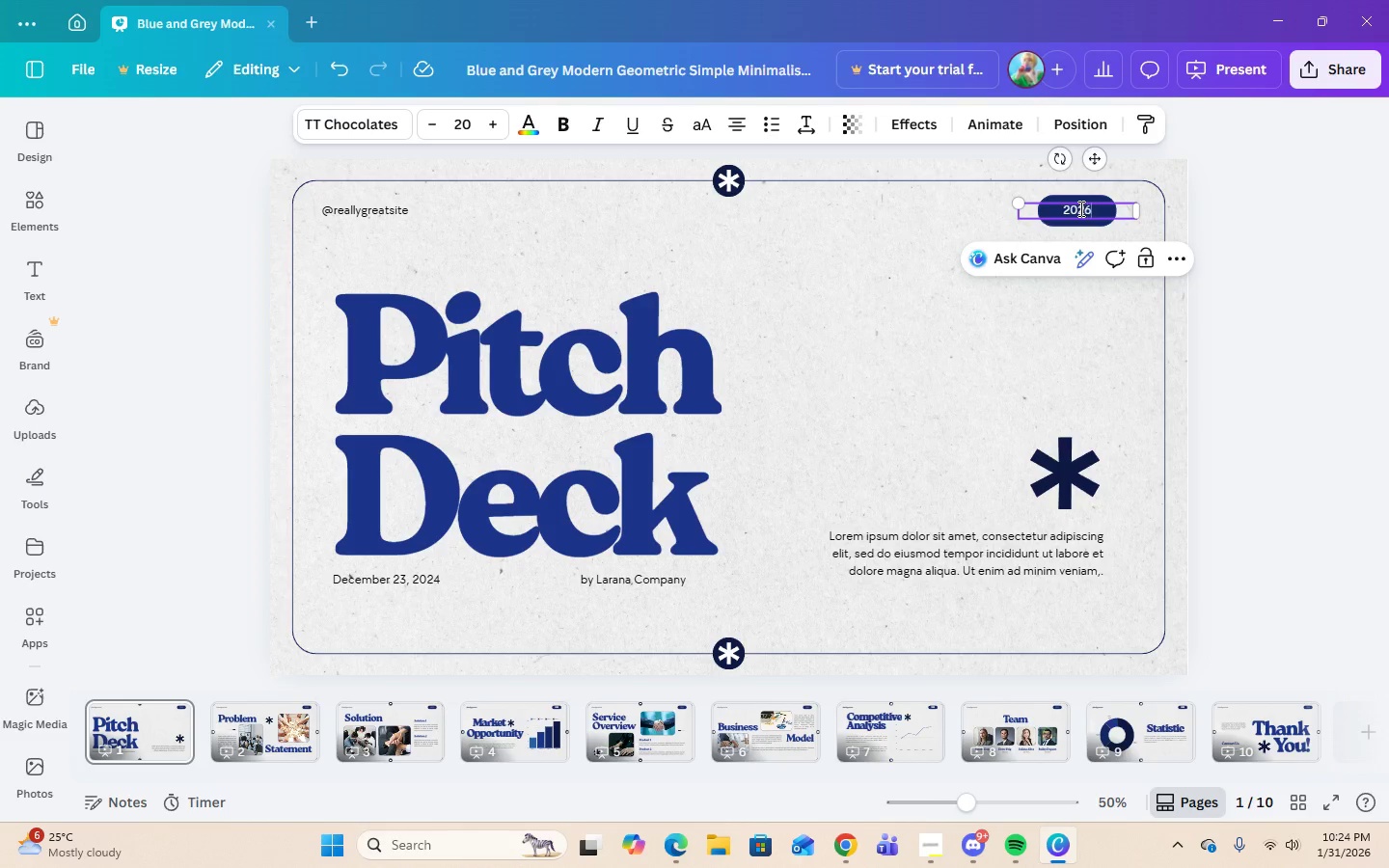 
key(Numpad6)
 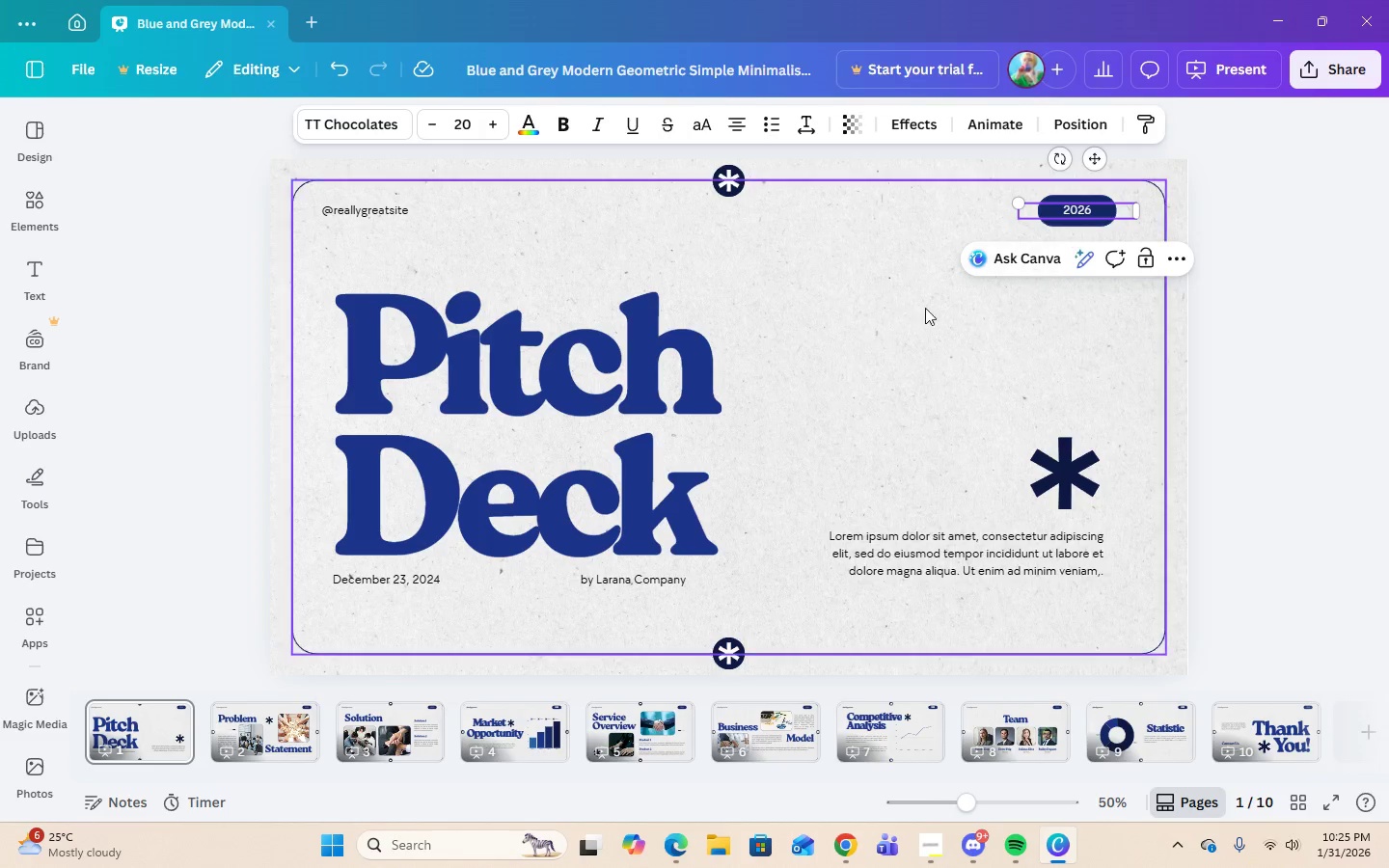 
left_click([893, 318])
 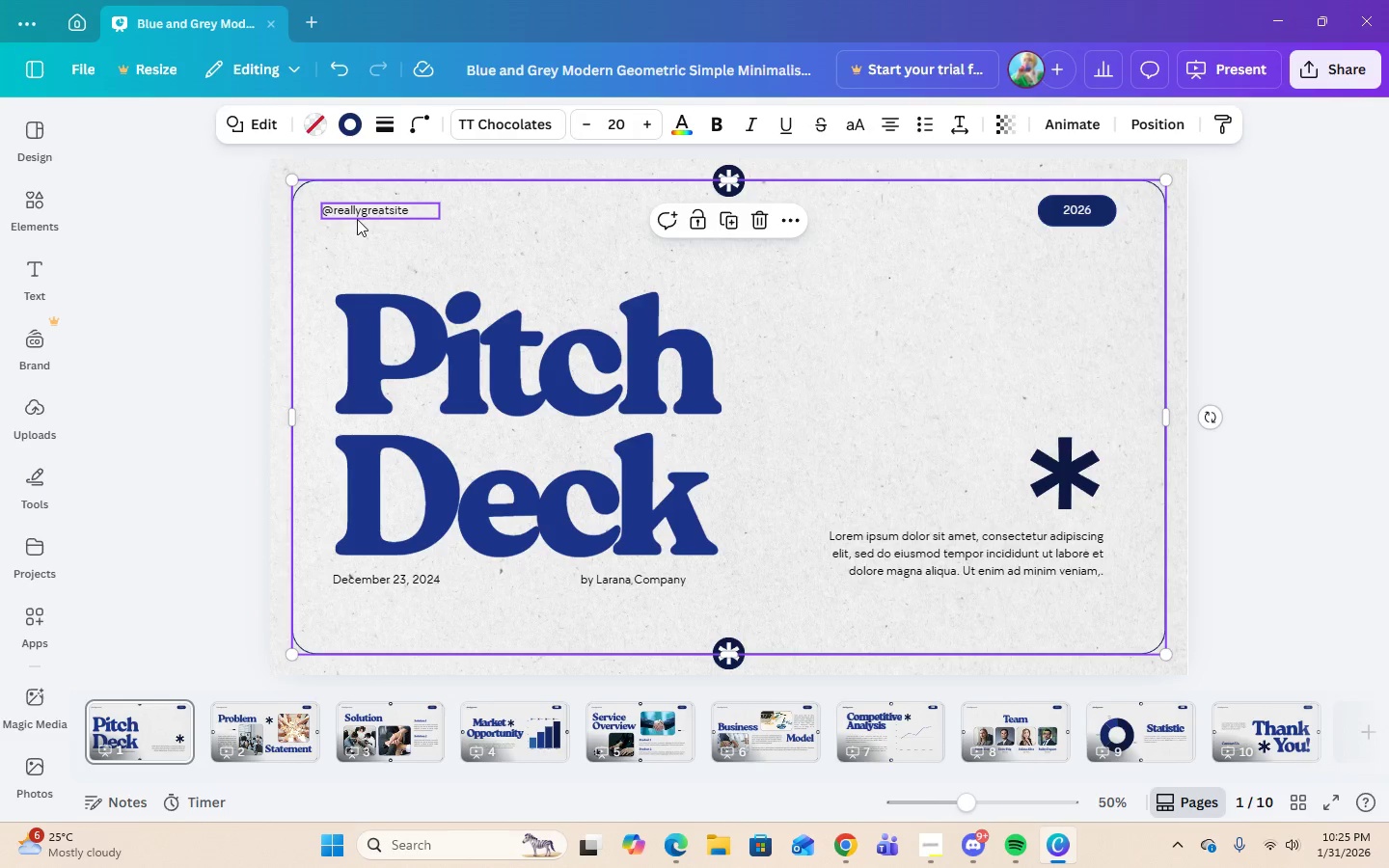 
left_click([359, 213])
 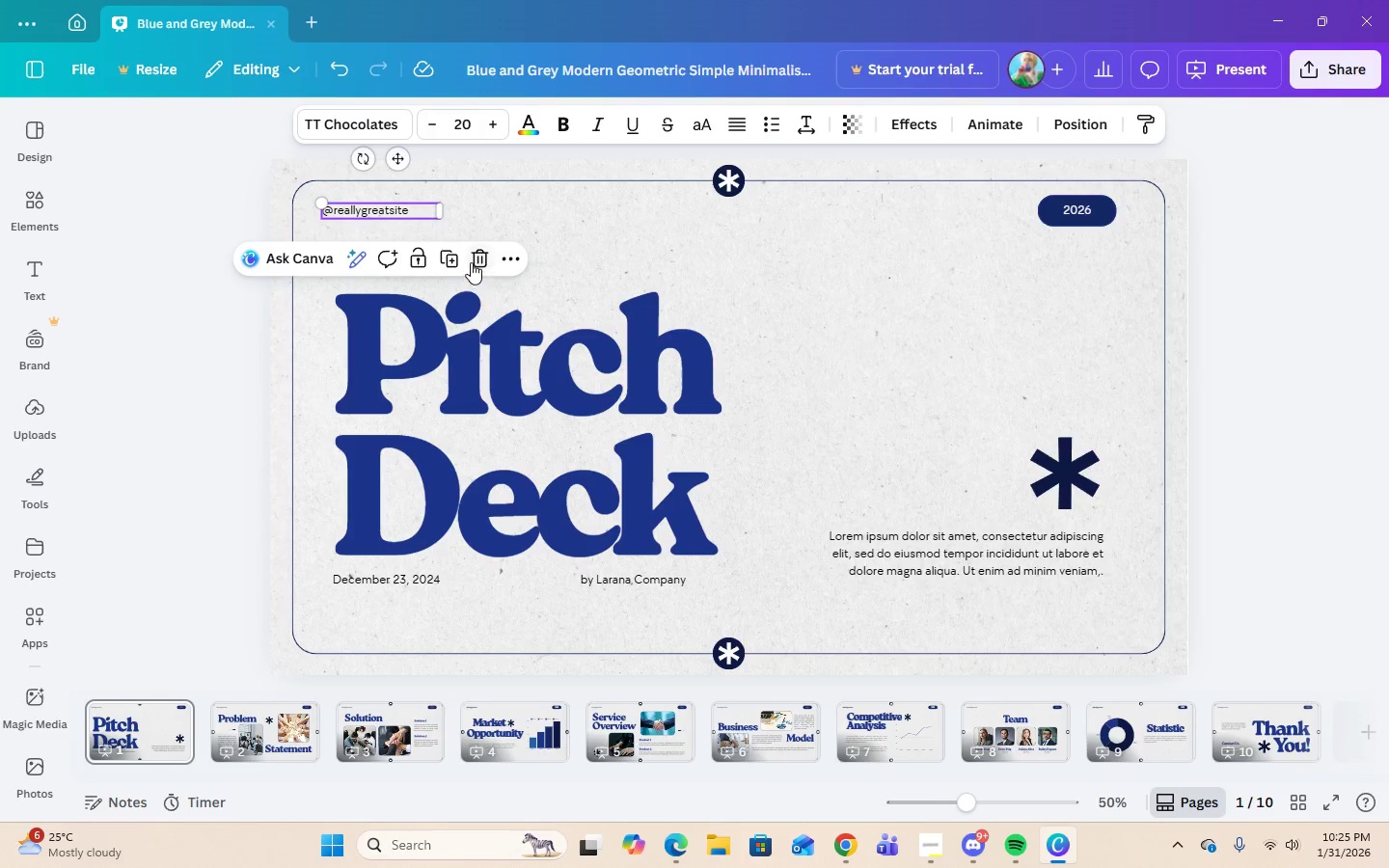 
left_click([471, 260])
 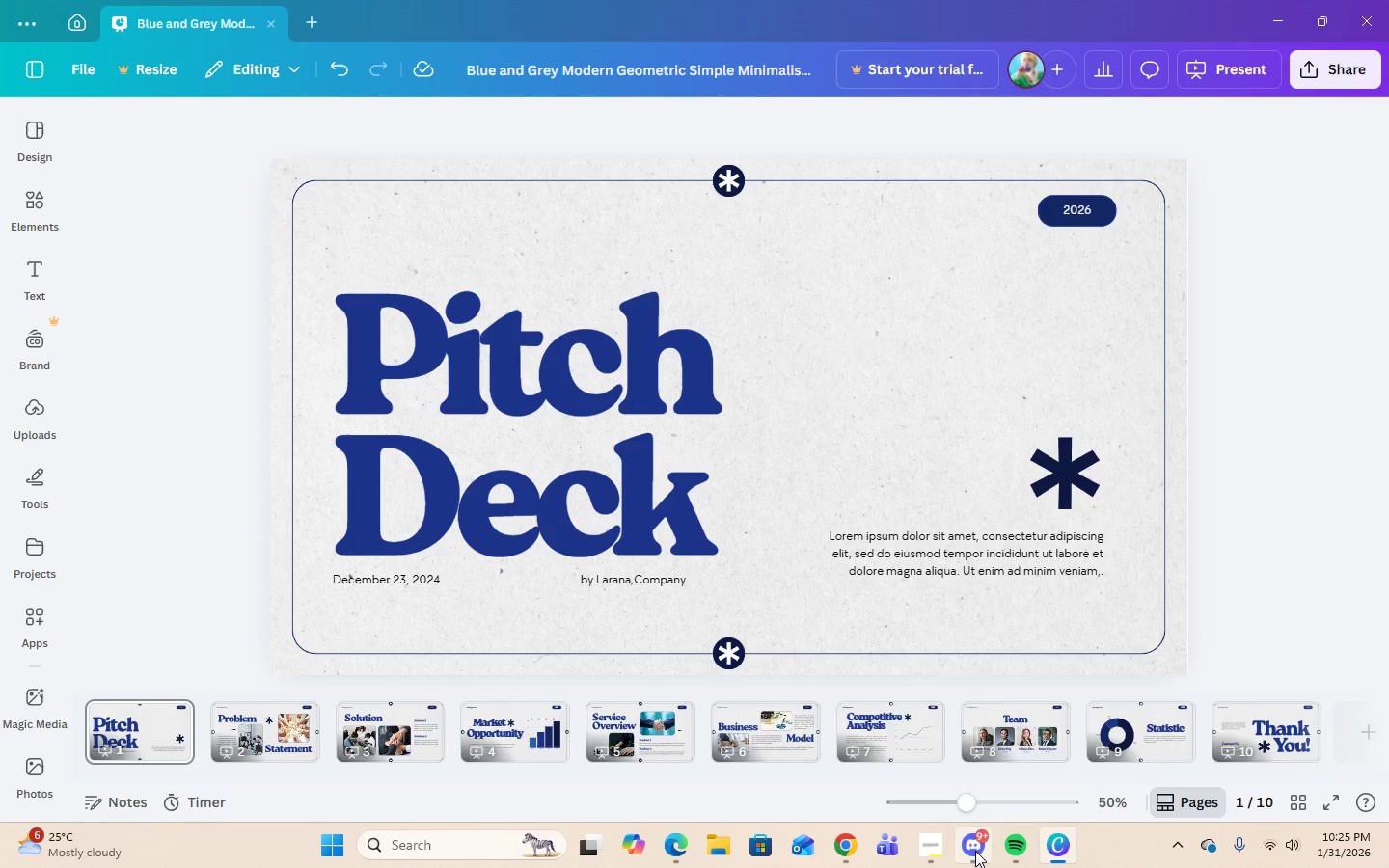 
left_click([928, 850])